 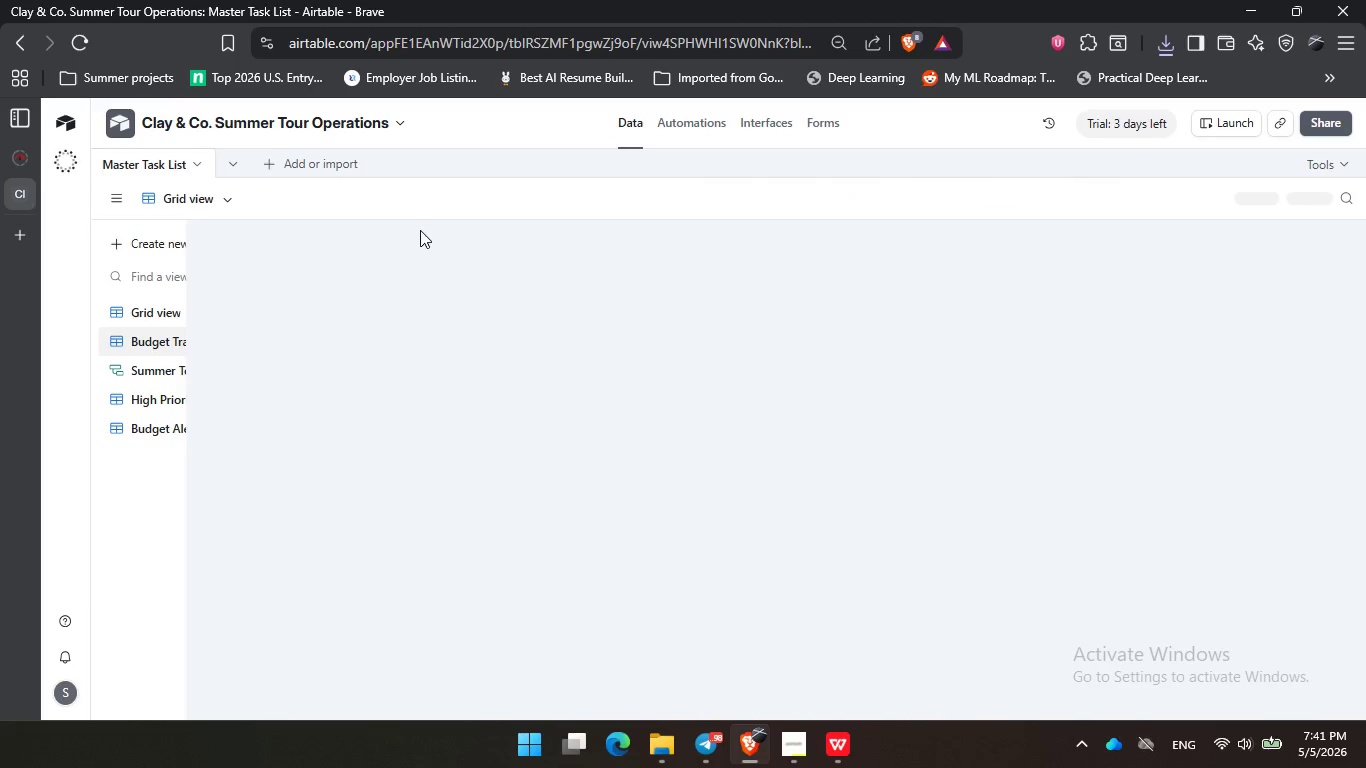 
left_click_drag(start_coordinate=[850, 718], to_coordinate=[233, 602])
 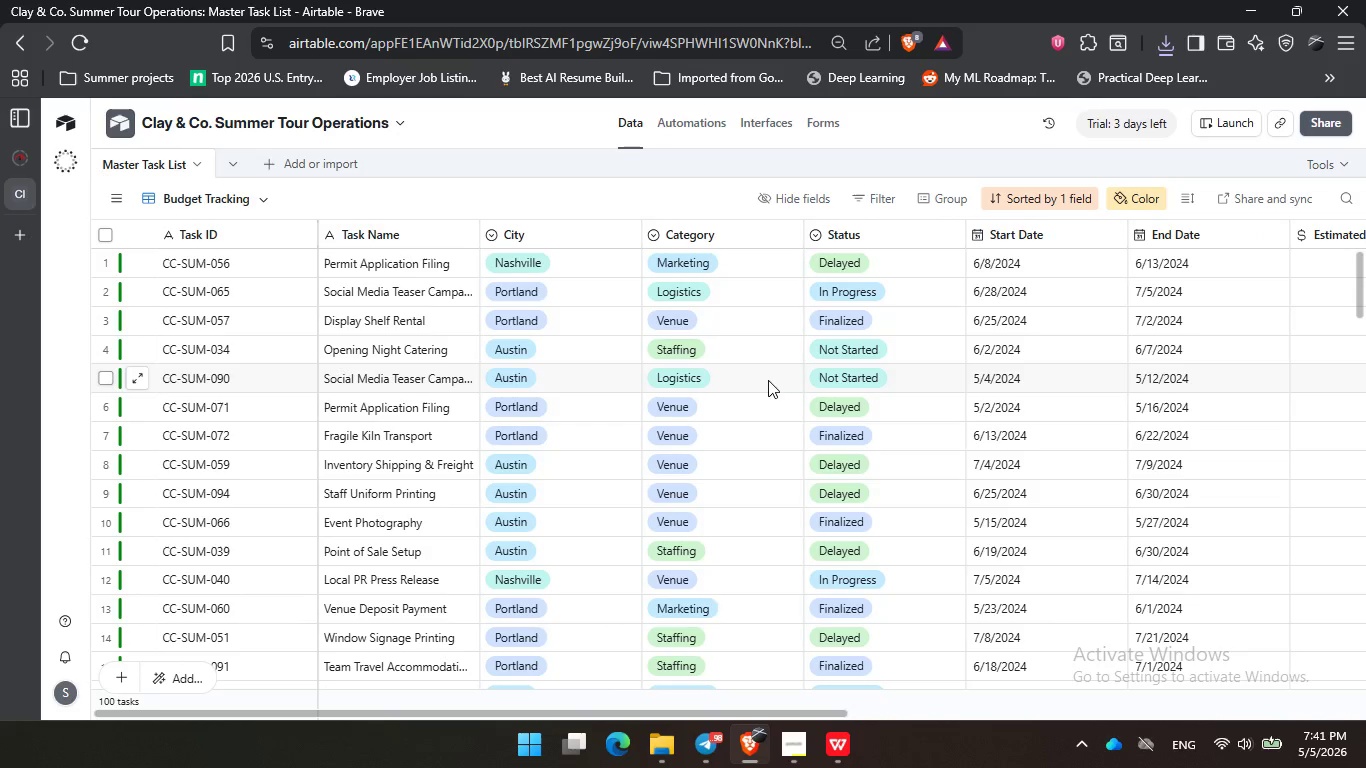 
scroll: coordinate [758, 380], scroll_direction: down, amount: 2.0
 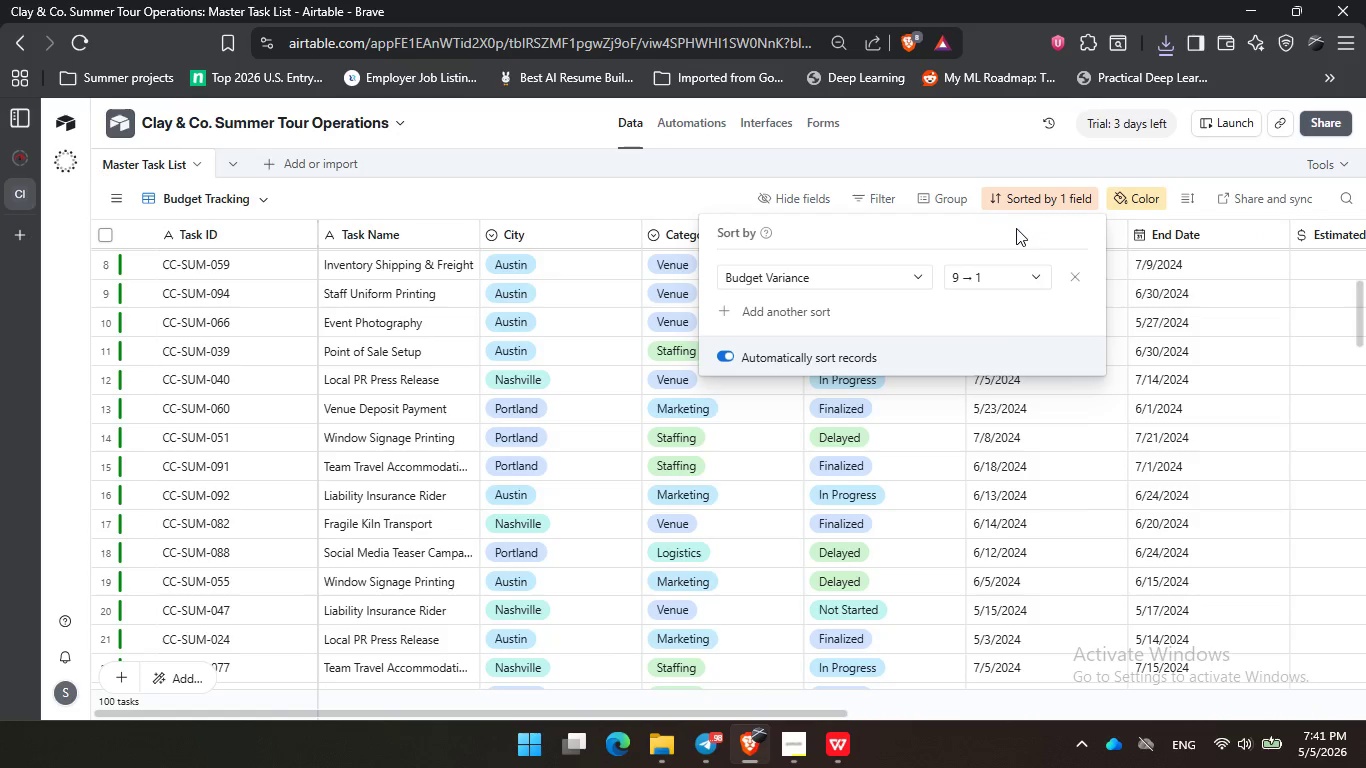 
left_click([868, 308])
 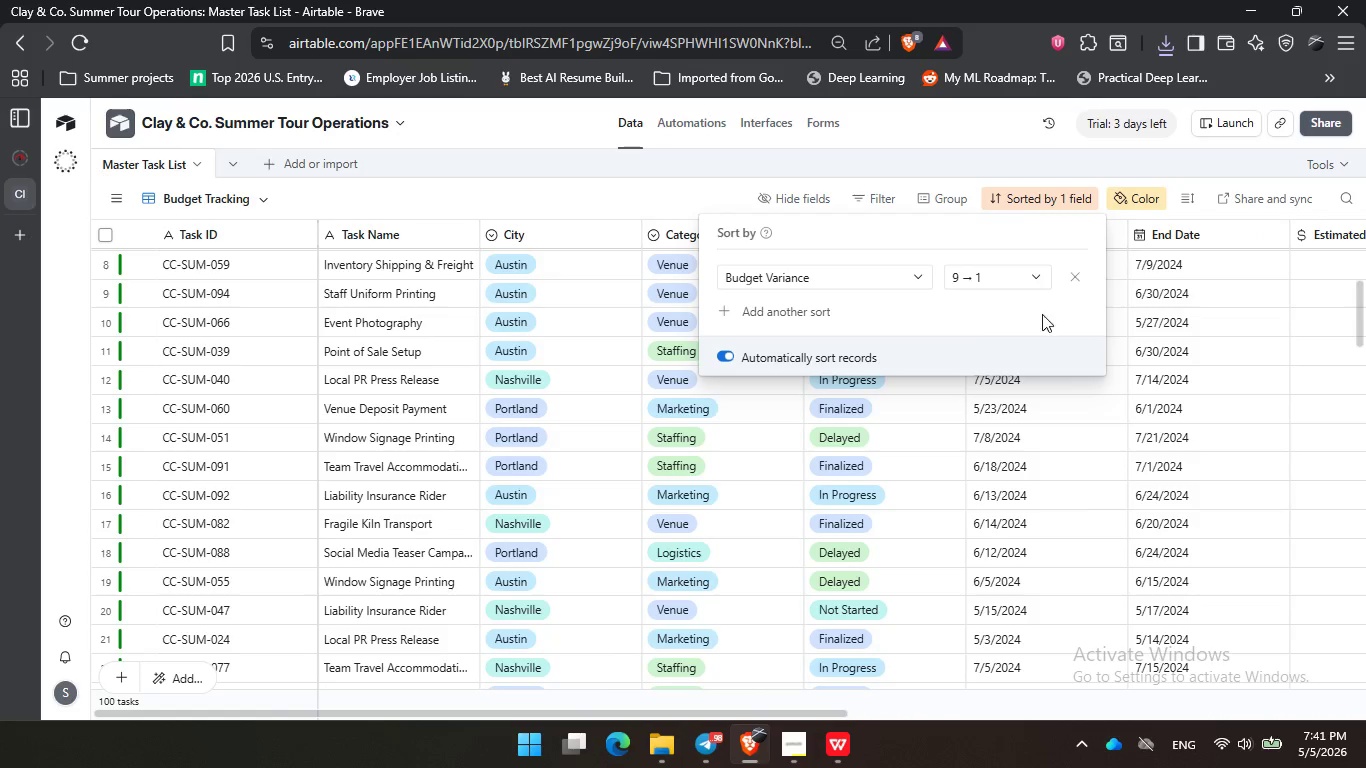 
triple_click([1045, 314])
 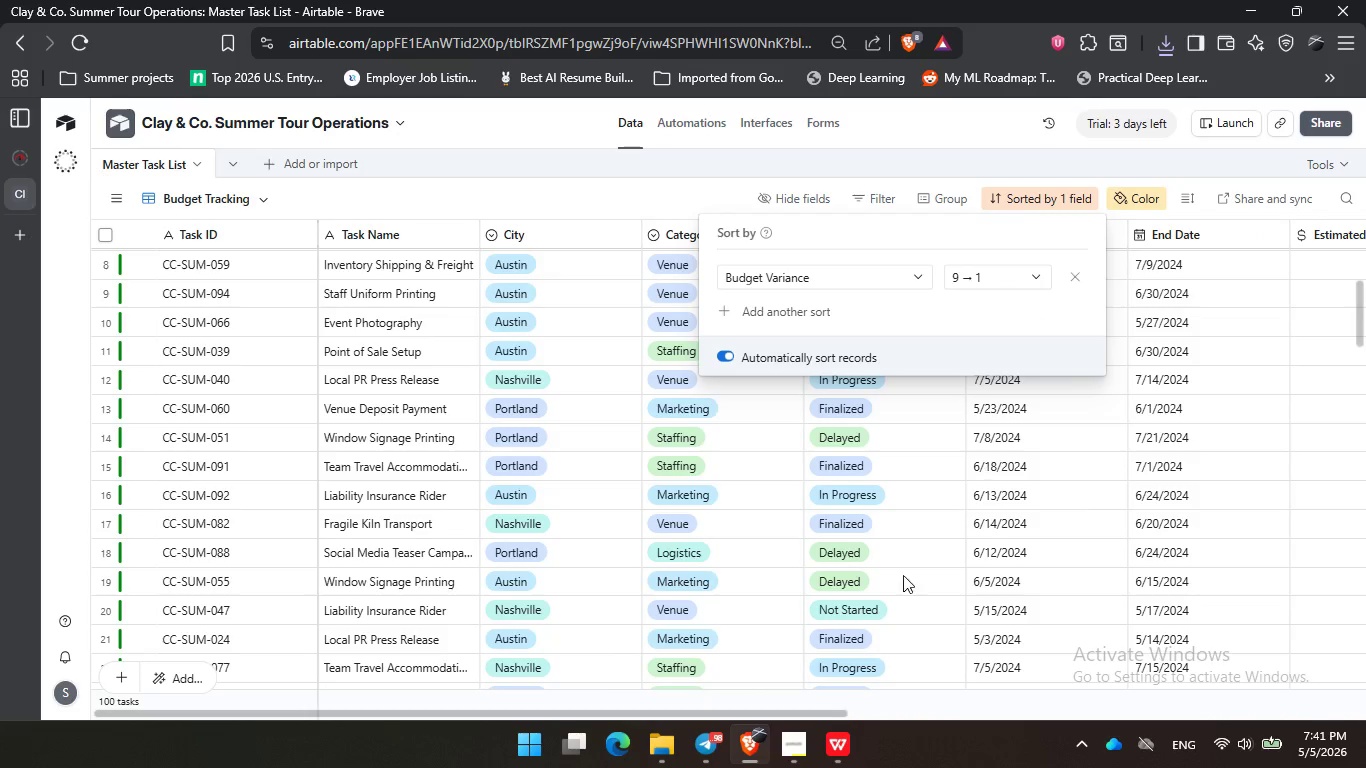 
left_click_drag(start_coordinate=[809, 714], to_coordinate=[1226, 666])
 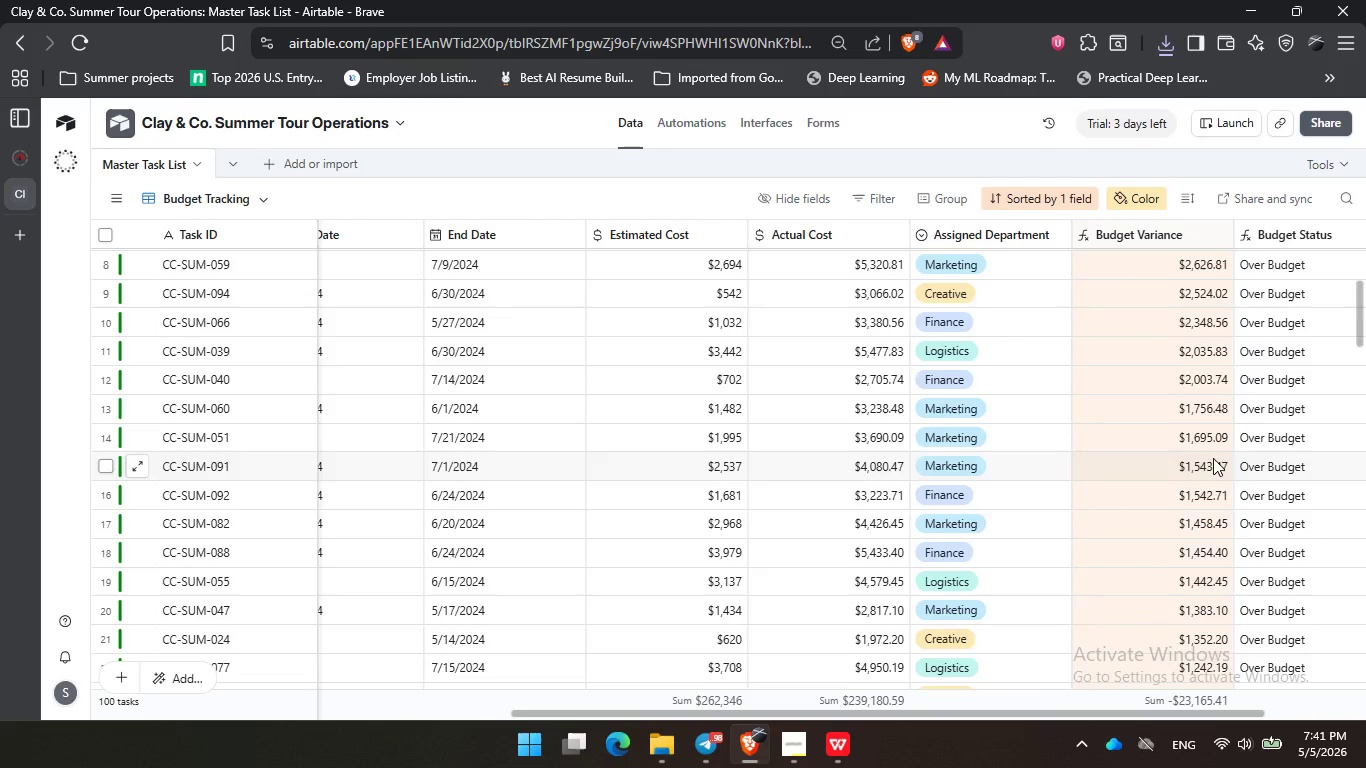 
scroll: coordinate [1215, 457], scroll_direction: up, amount: 5.0
 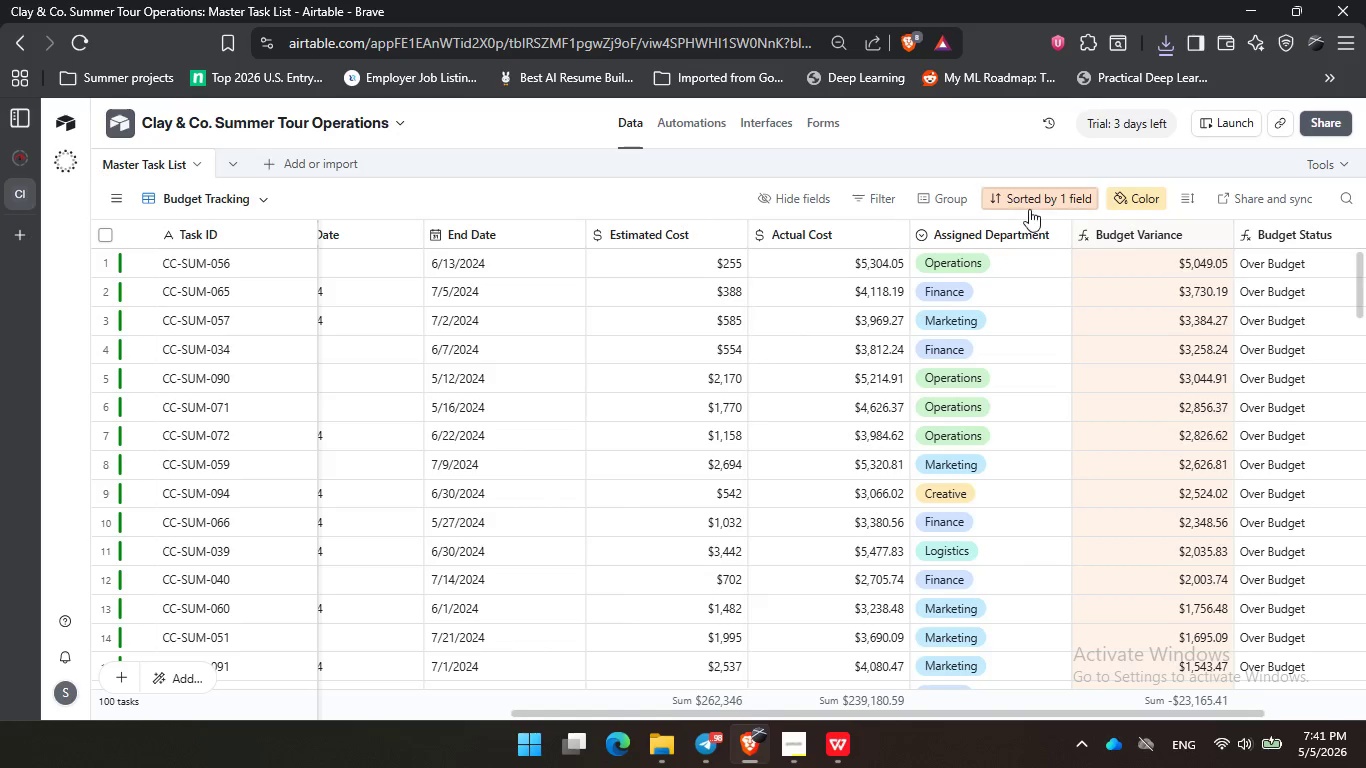 
left_click([1042, 199])
 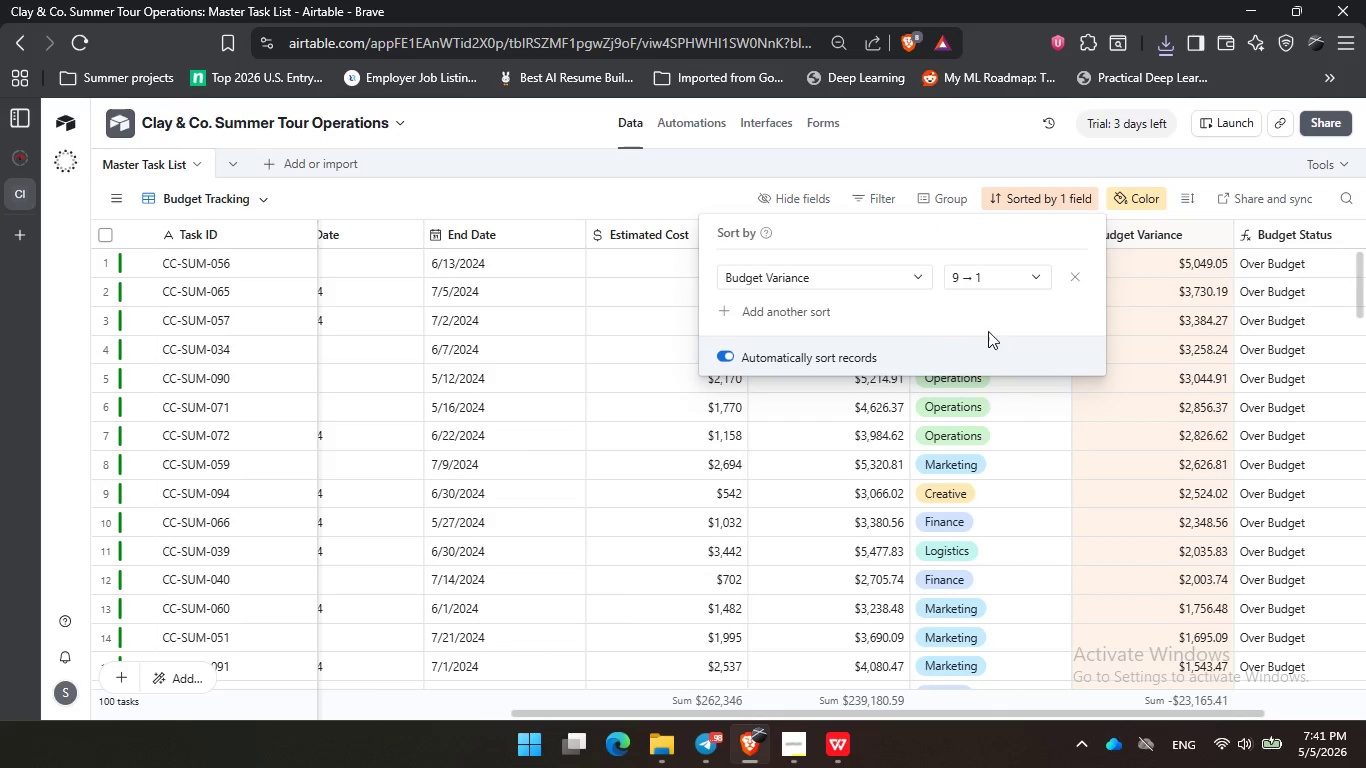 
left_click([927, 314])
 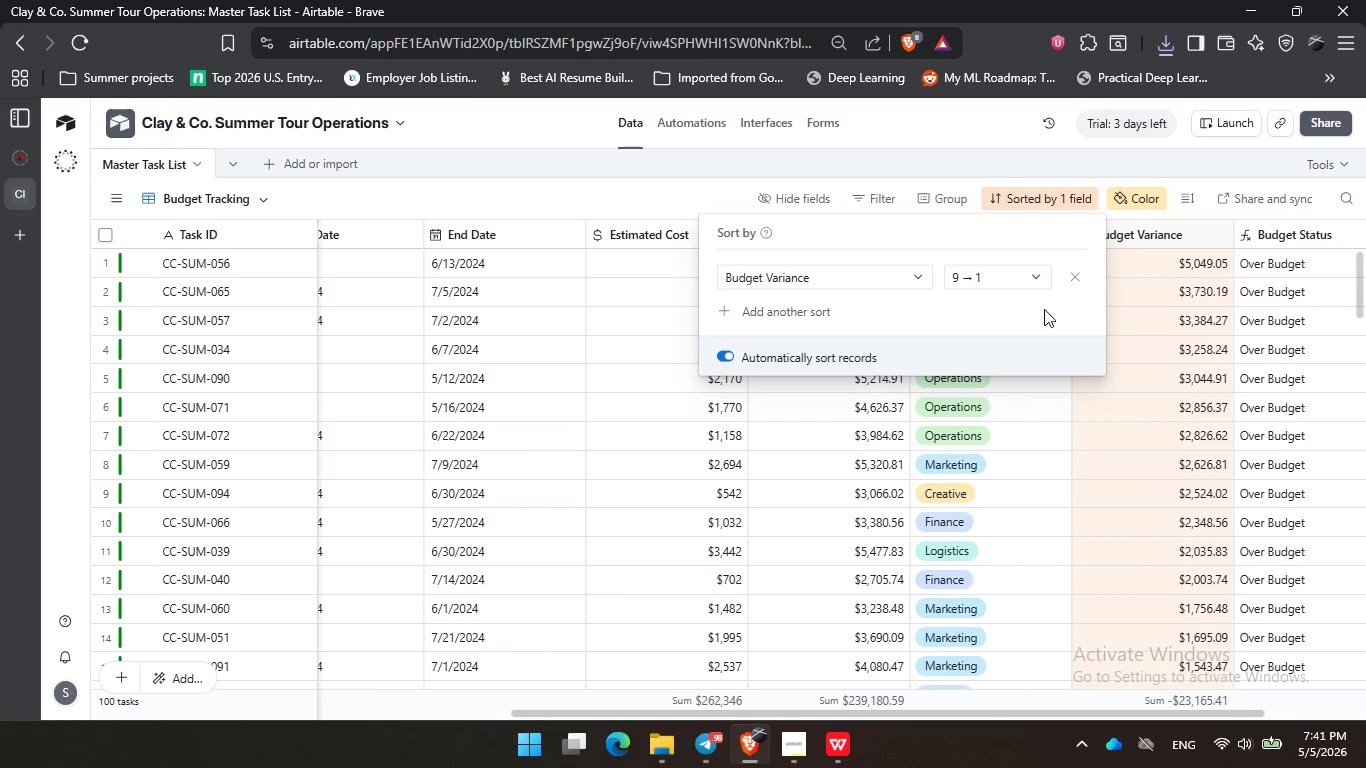 
triple_click([1045, 310])
 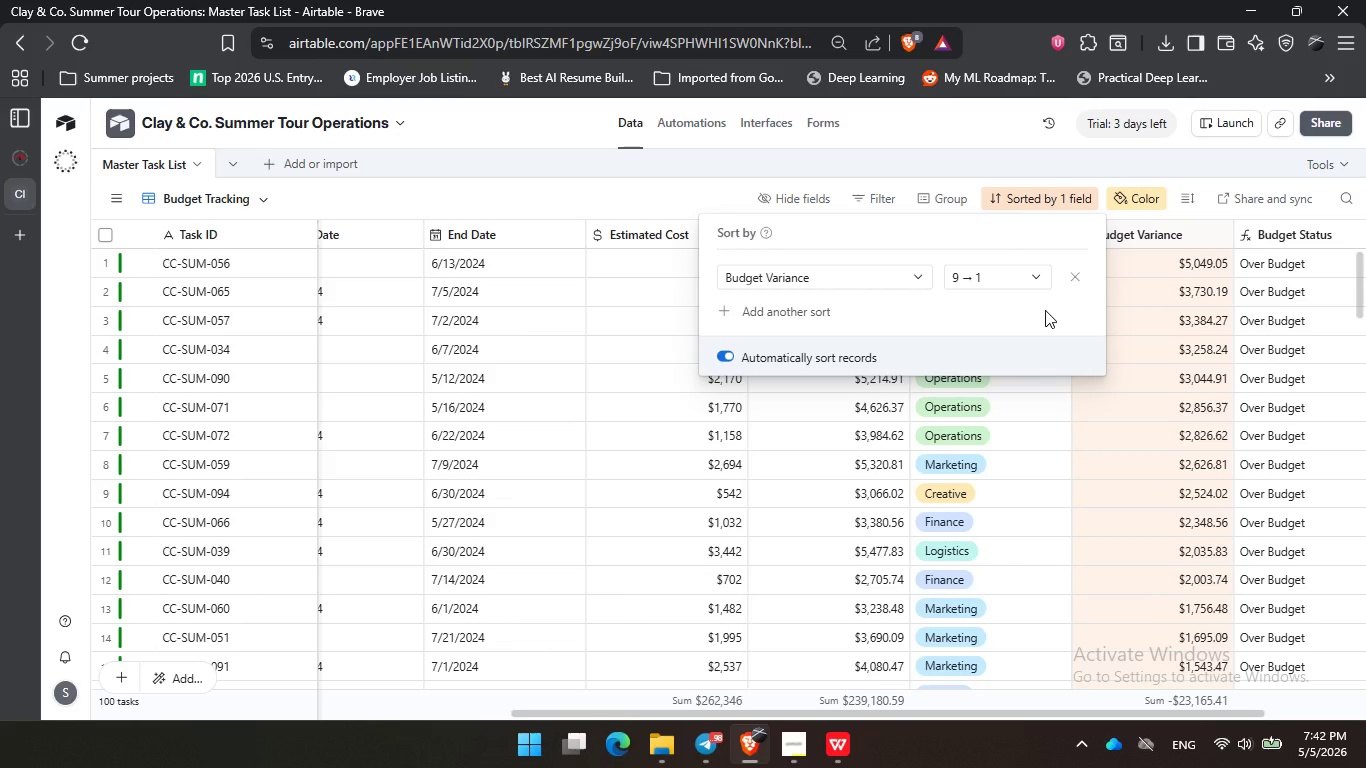 
wait(40.92)
 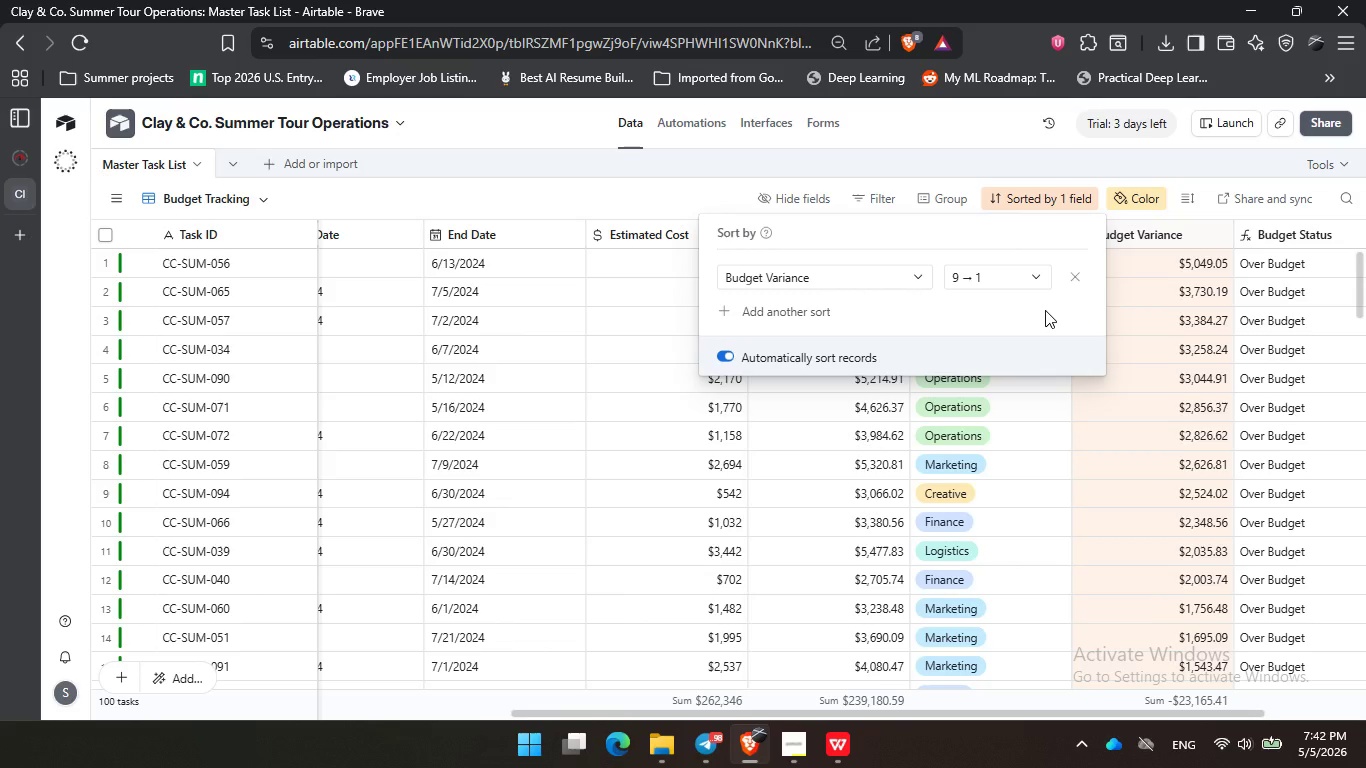 
left_click([950, 320])
 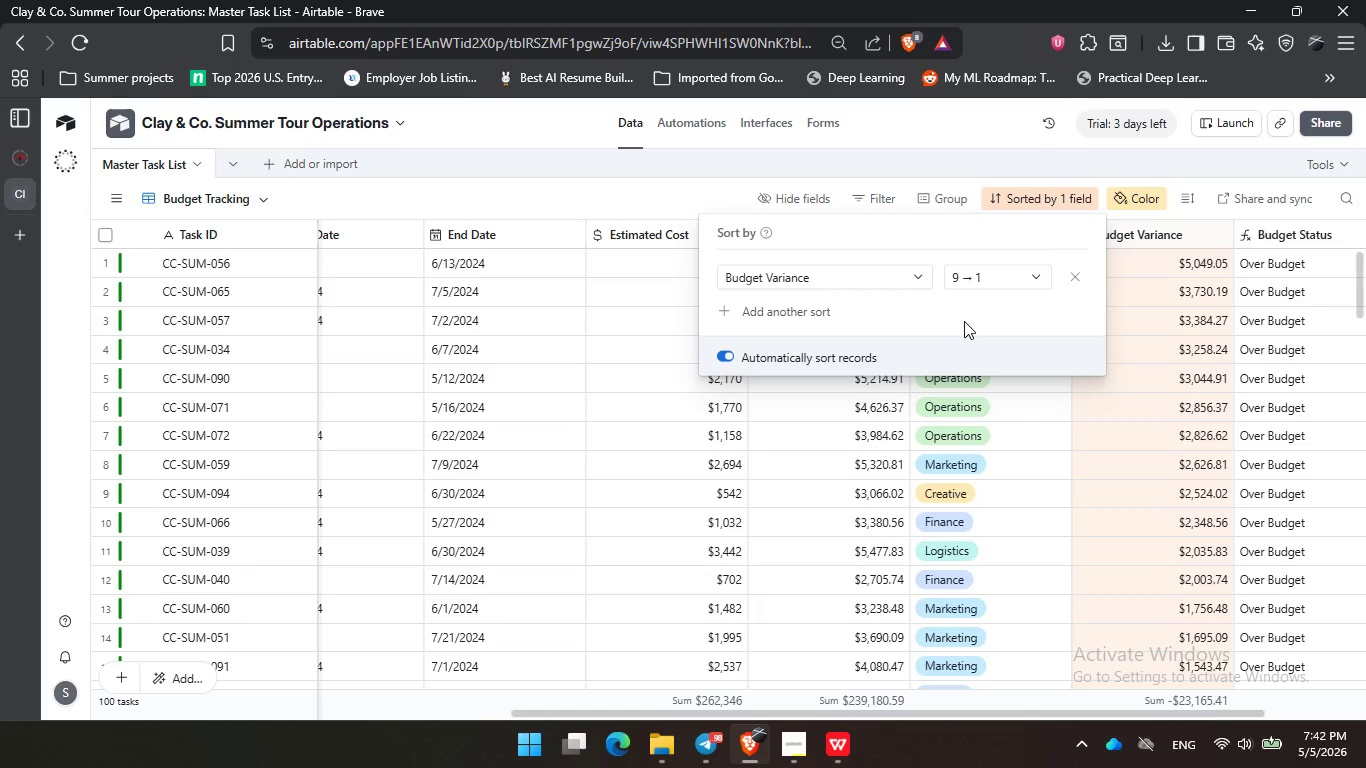 
left_click_drag(start_coordinate=[962, 321], to_coordinate=[971, 319])
 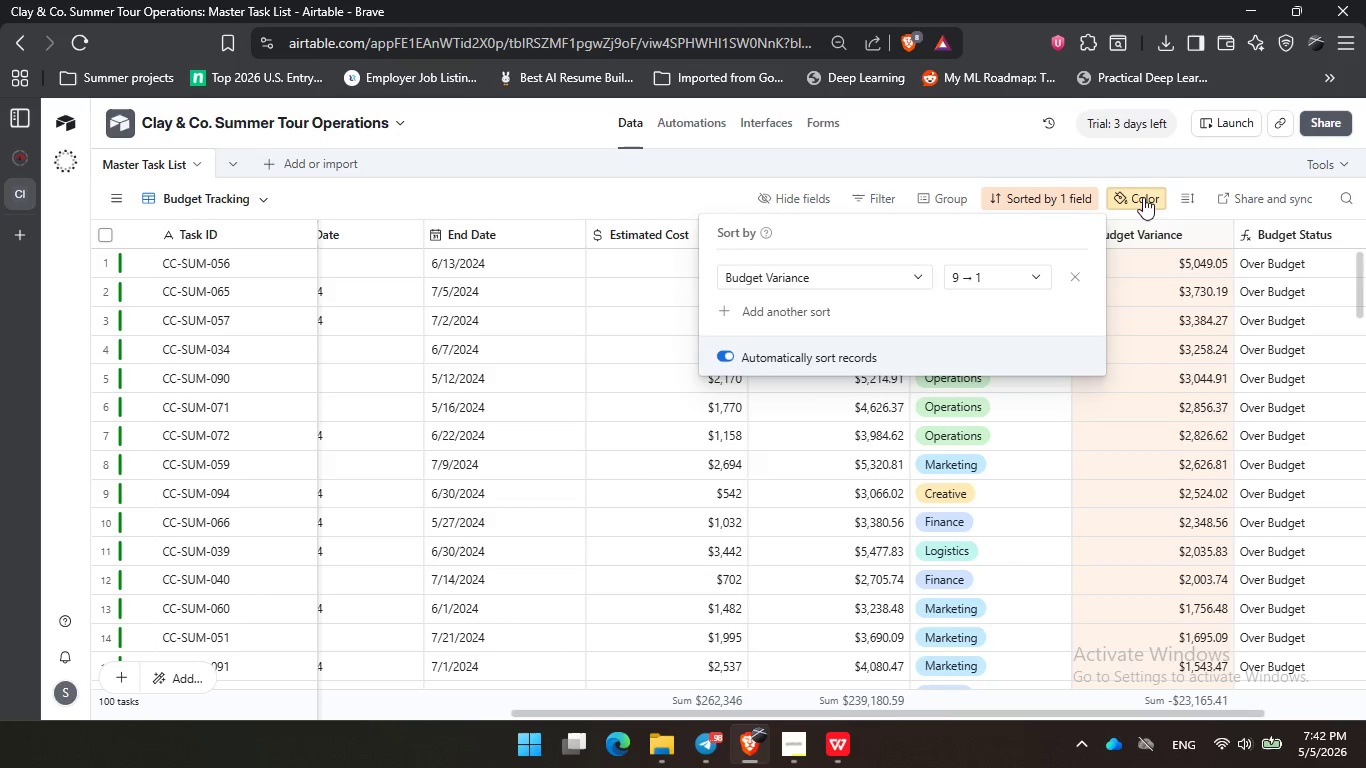 
left_click([1143, 194])
 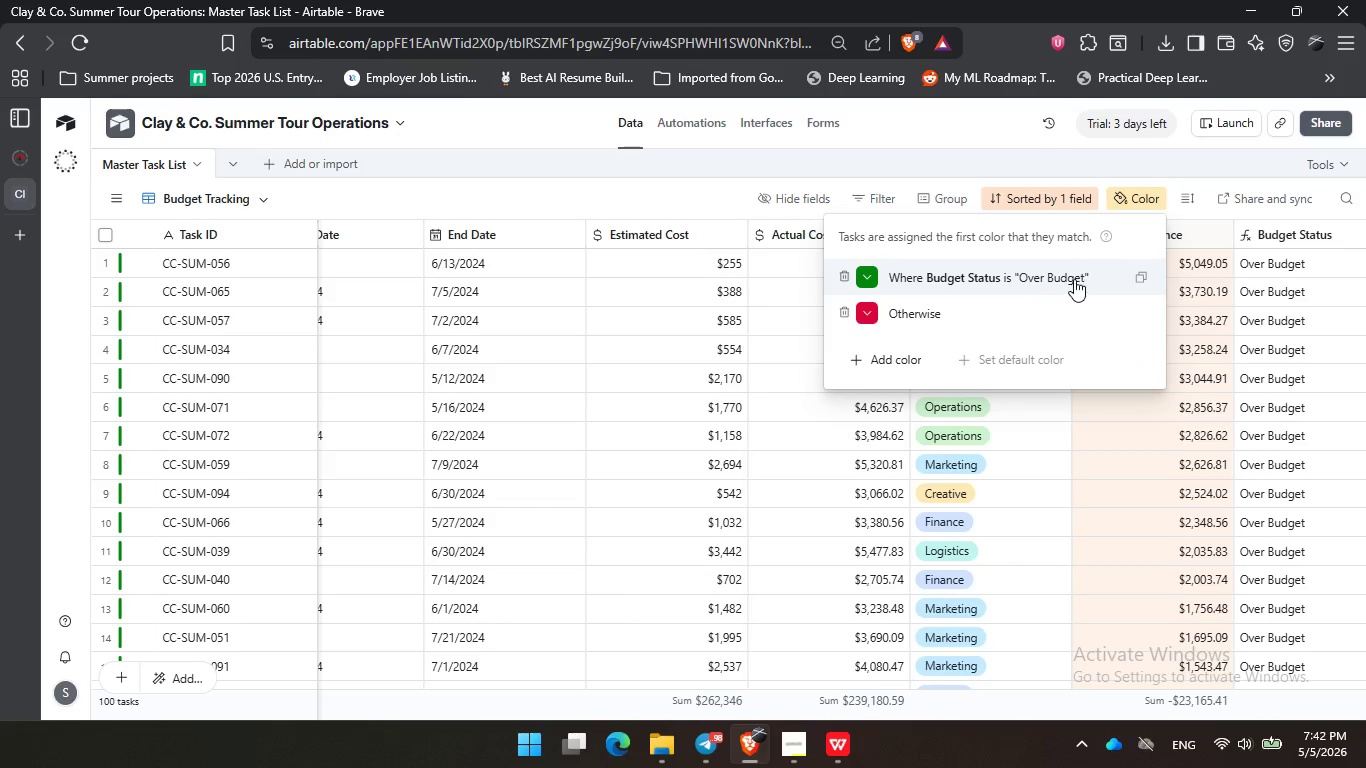 
left_click([1075, 279])
 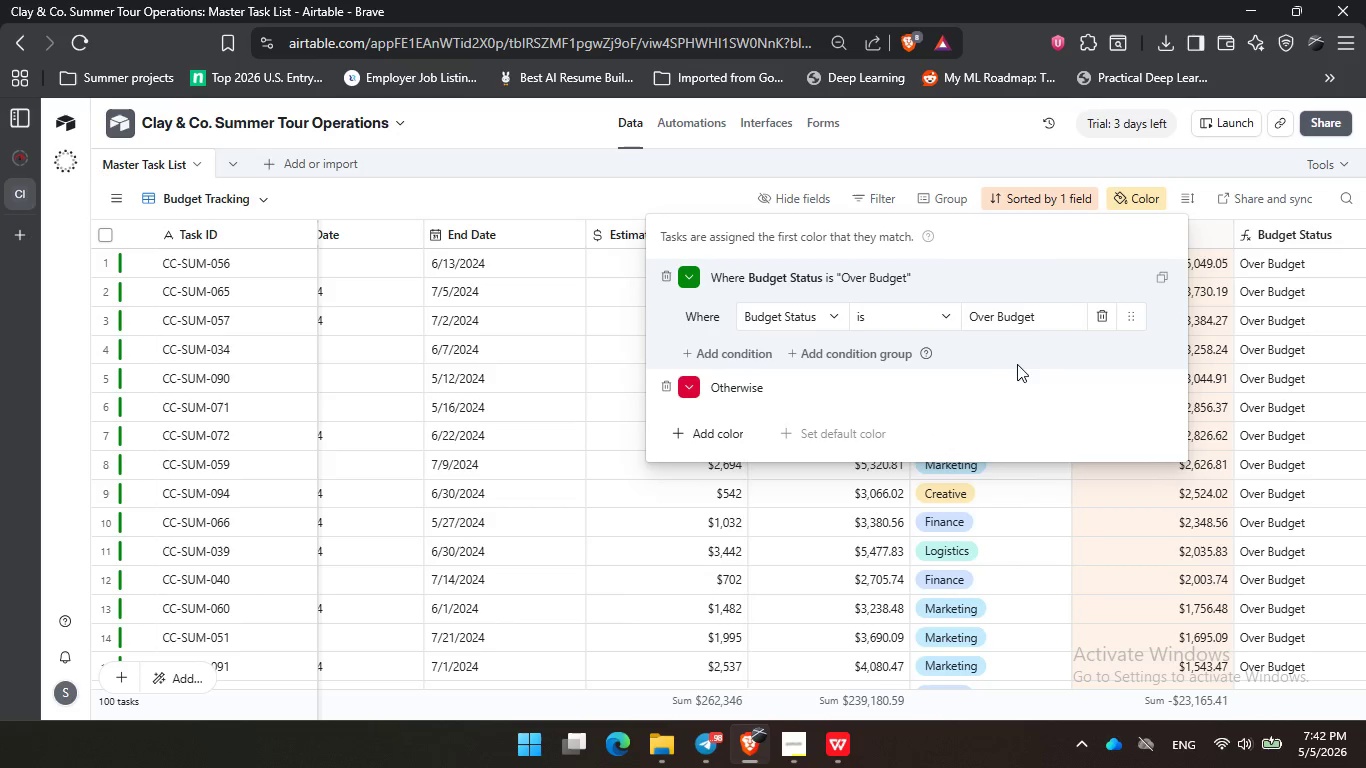 
left_click([979, 351])
 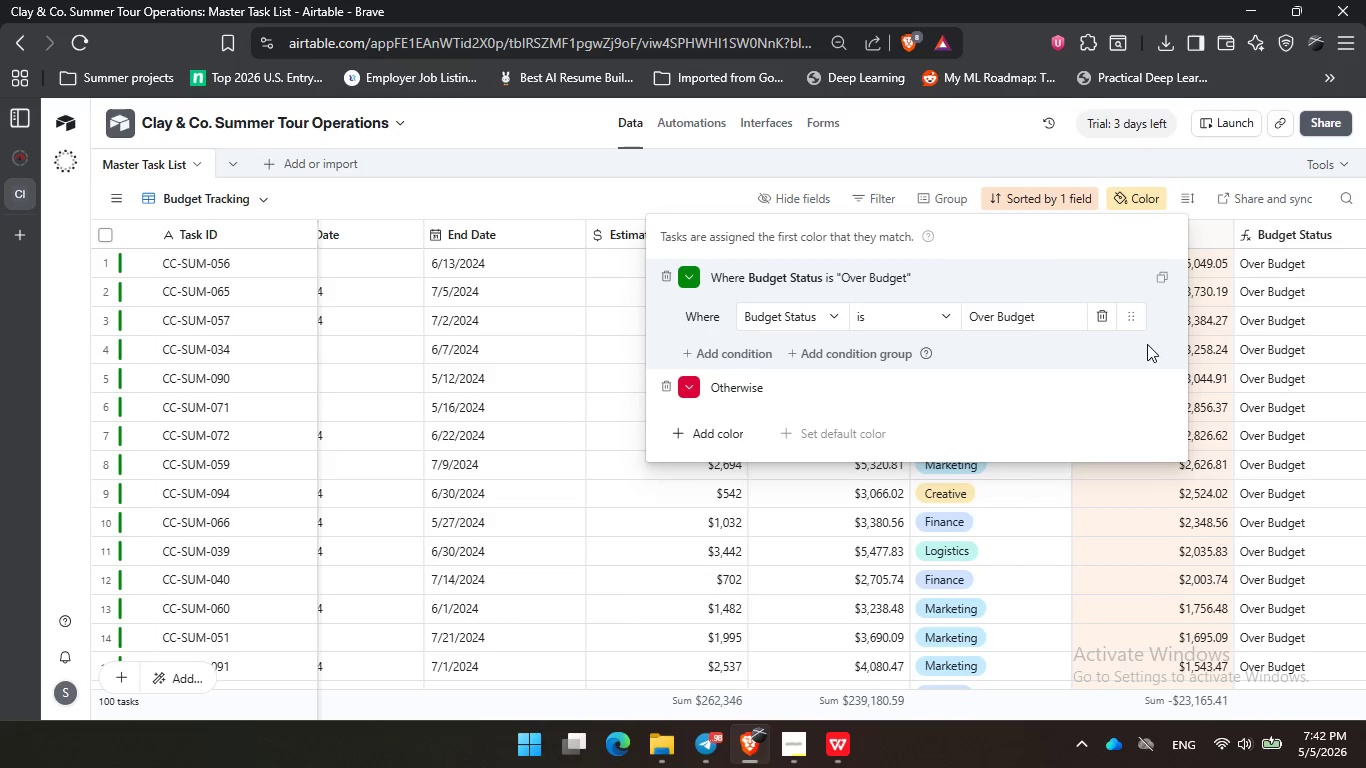 
triple_click([1086, 351])
 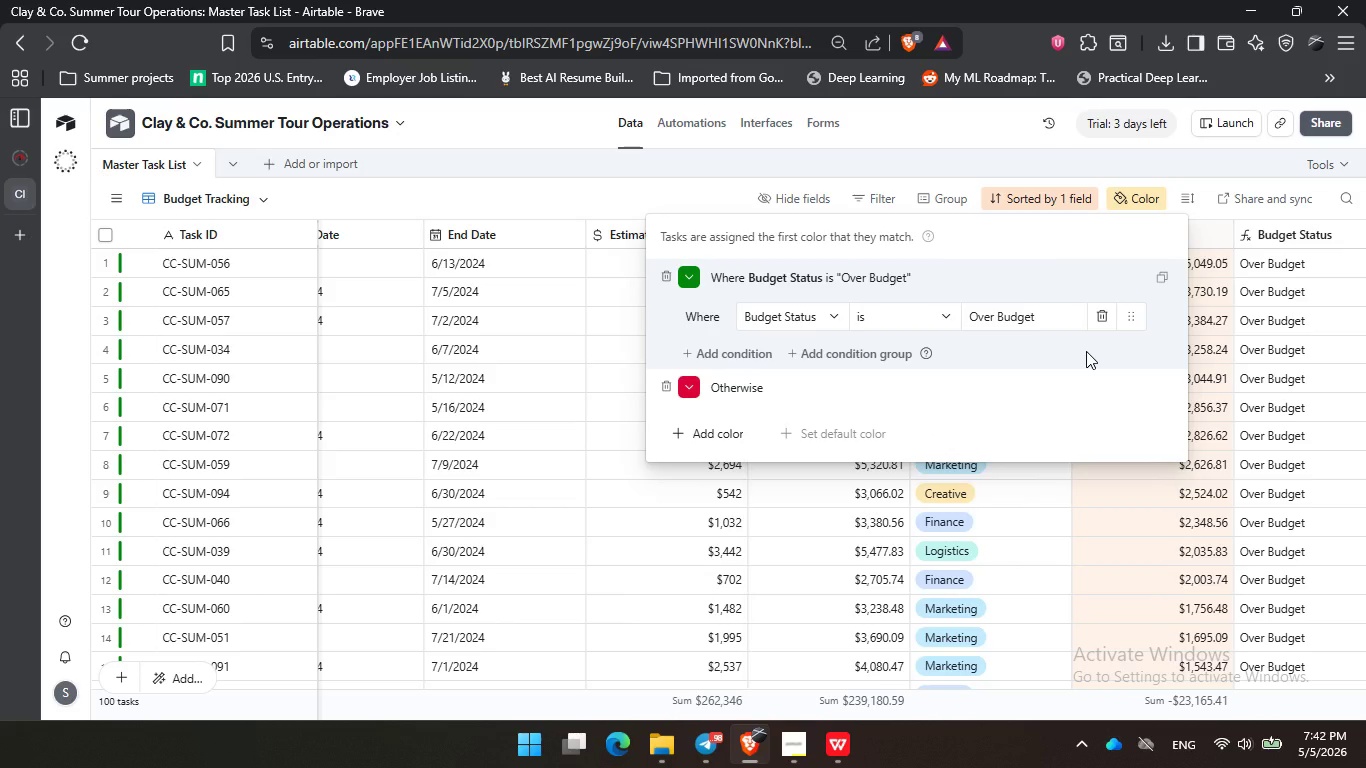 
wait(29.3)
 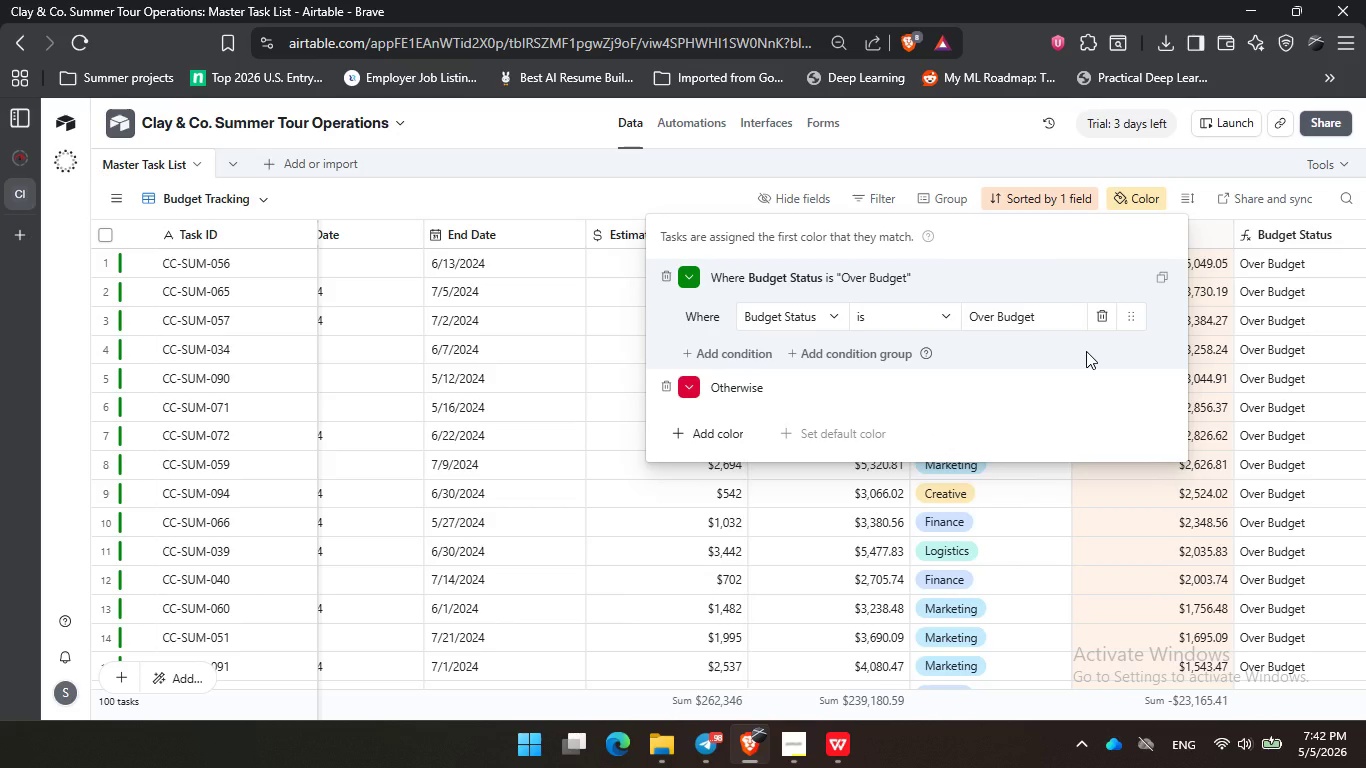 
left_click([1090, 355])
 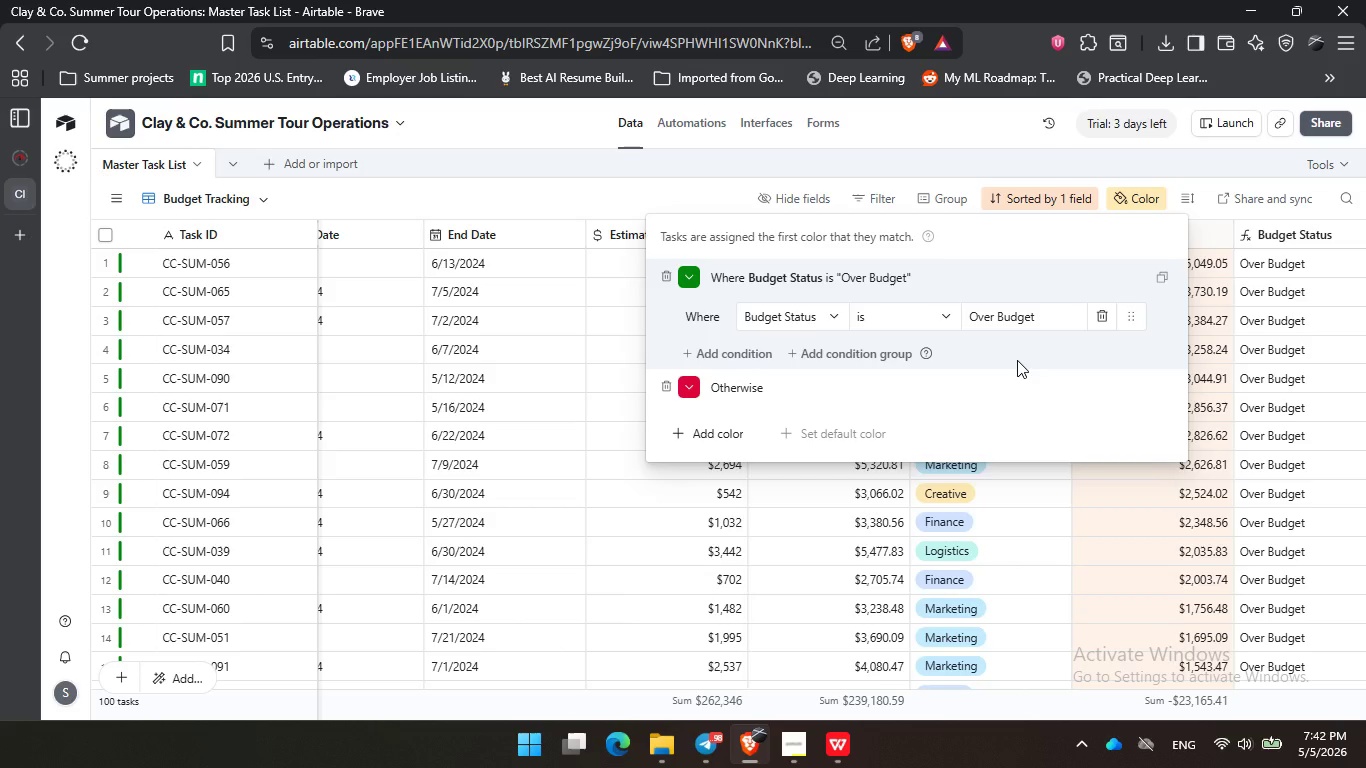 
double_click([1017, 360])
 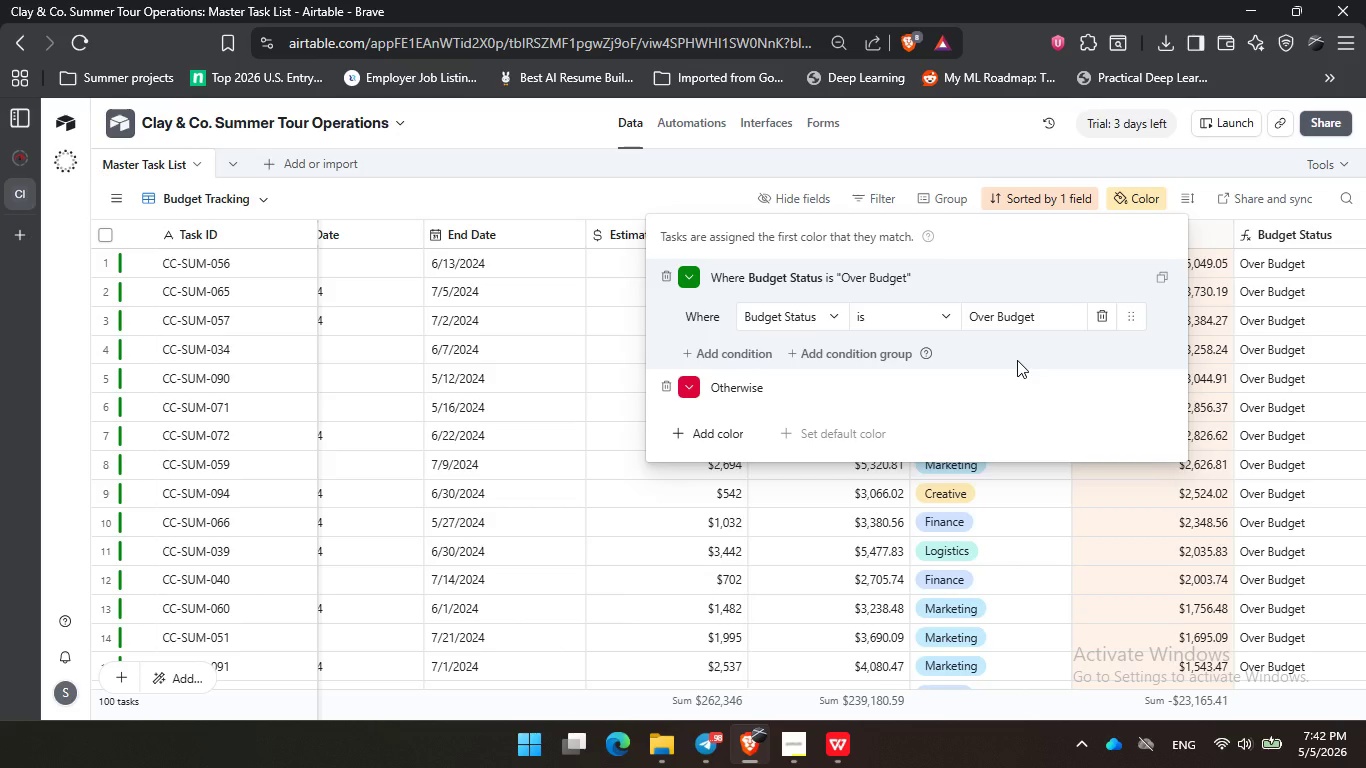 
wait(10.24)
 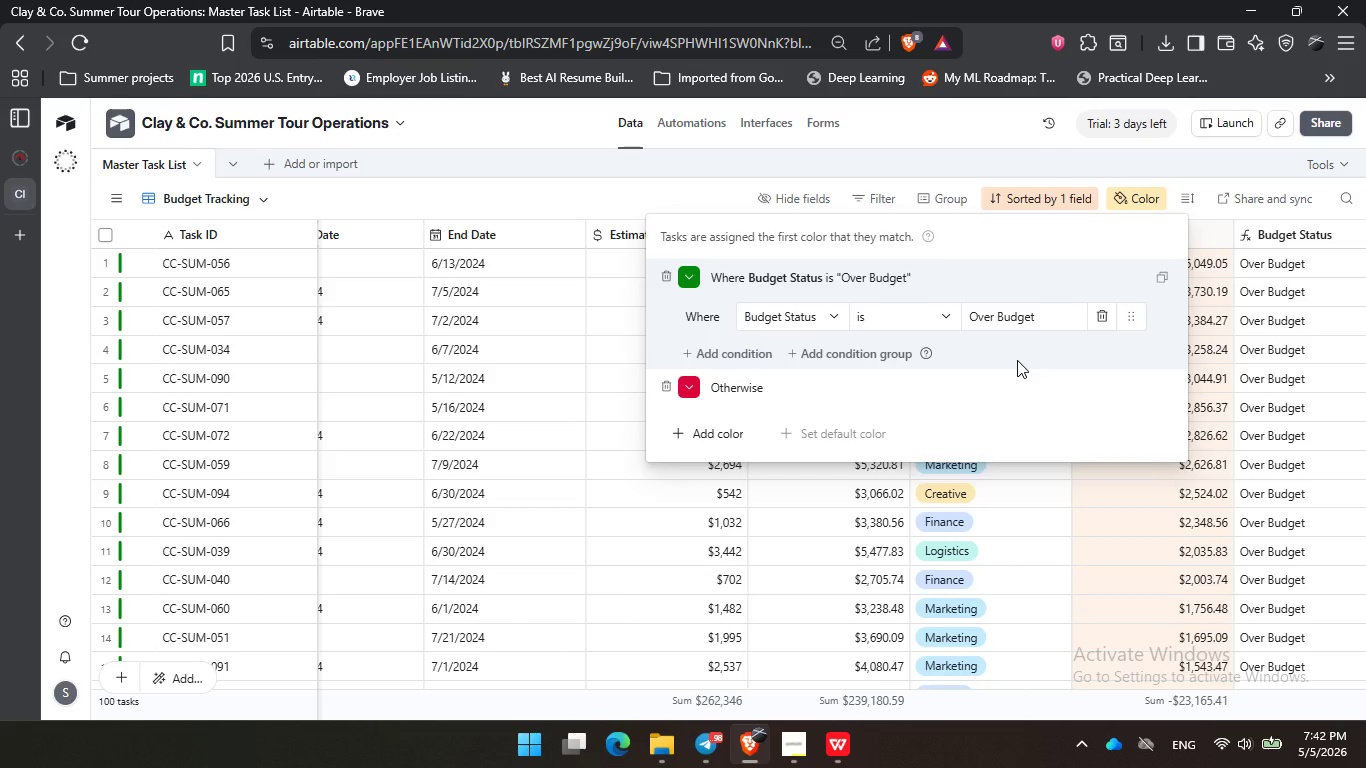 
left_click([1025, 350])
 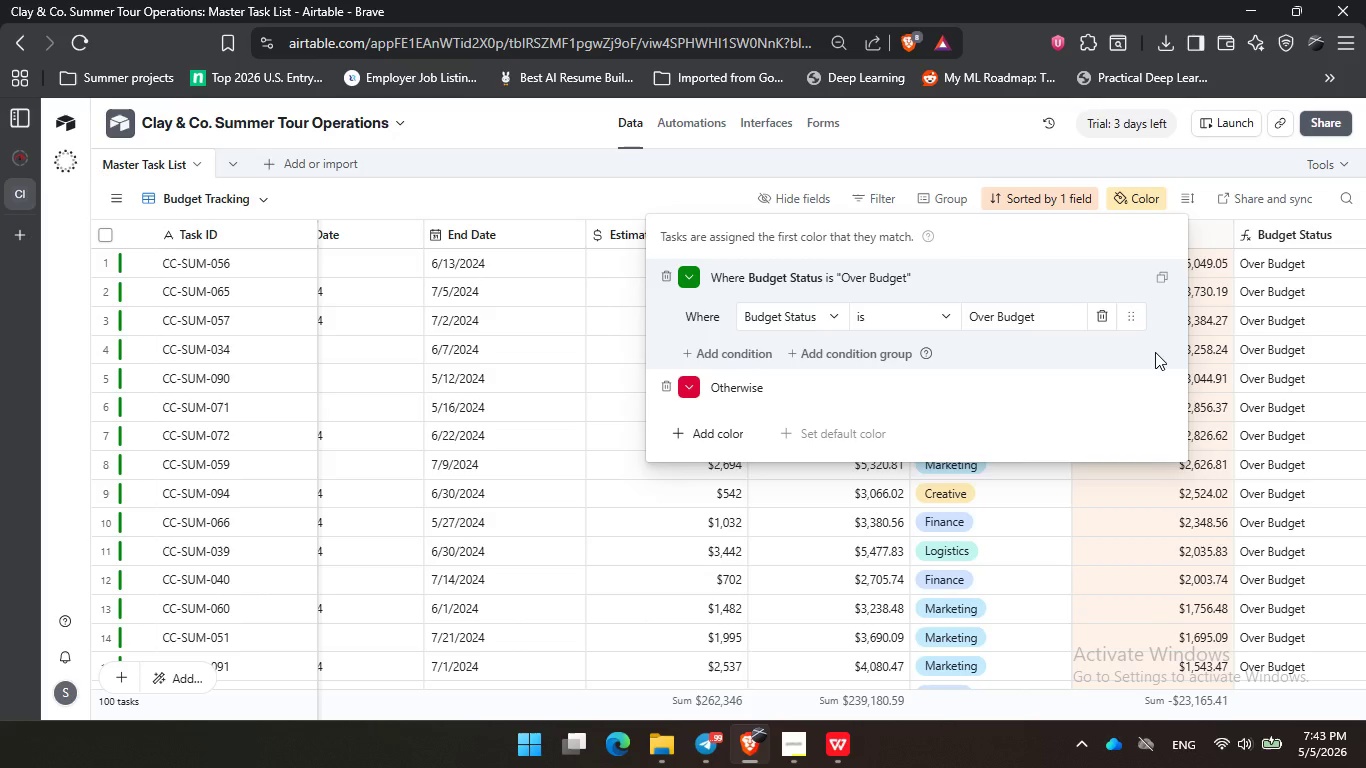 
wait(20.86)
 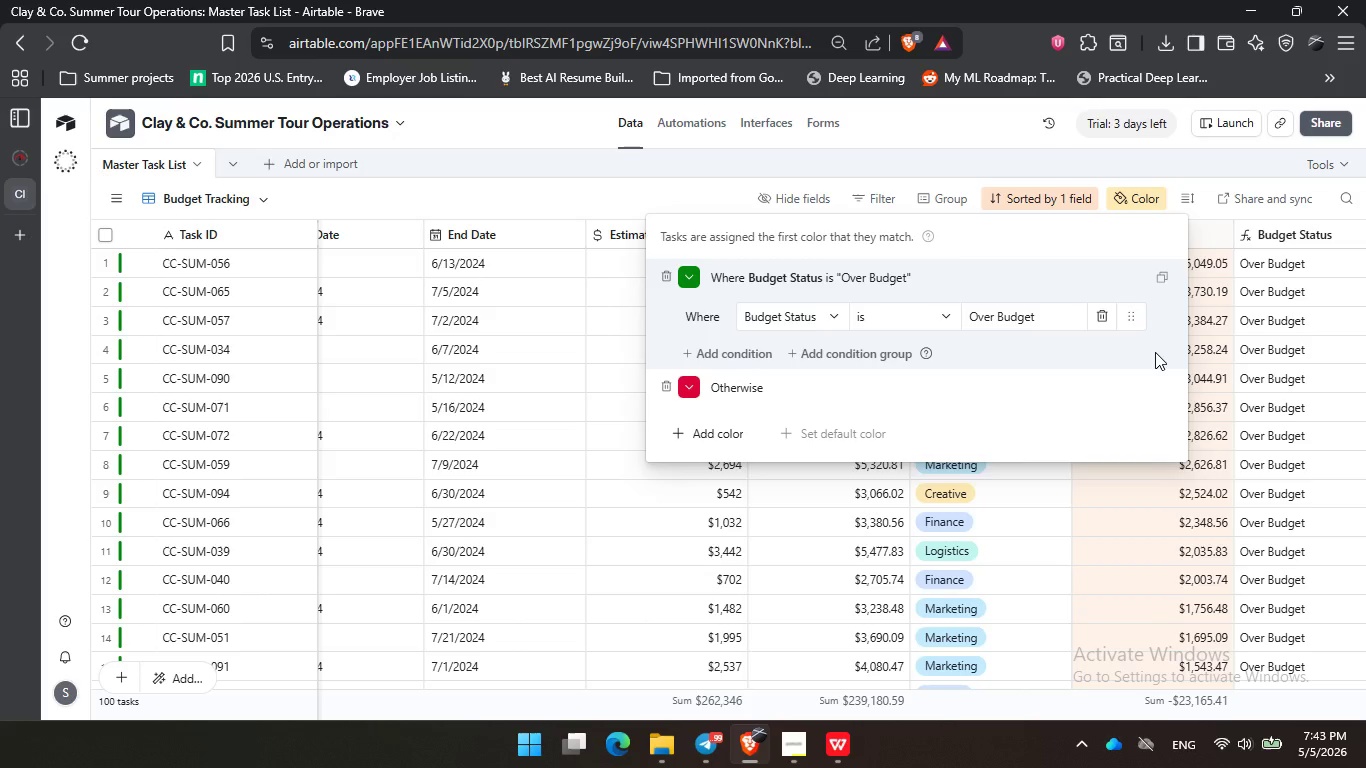 
left_click([1092, 350])
 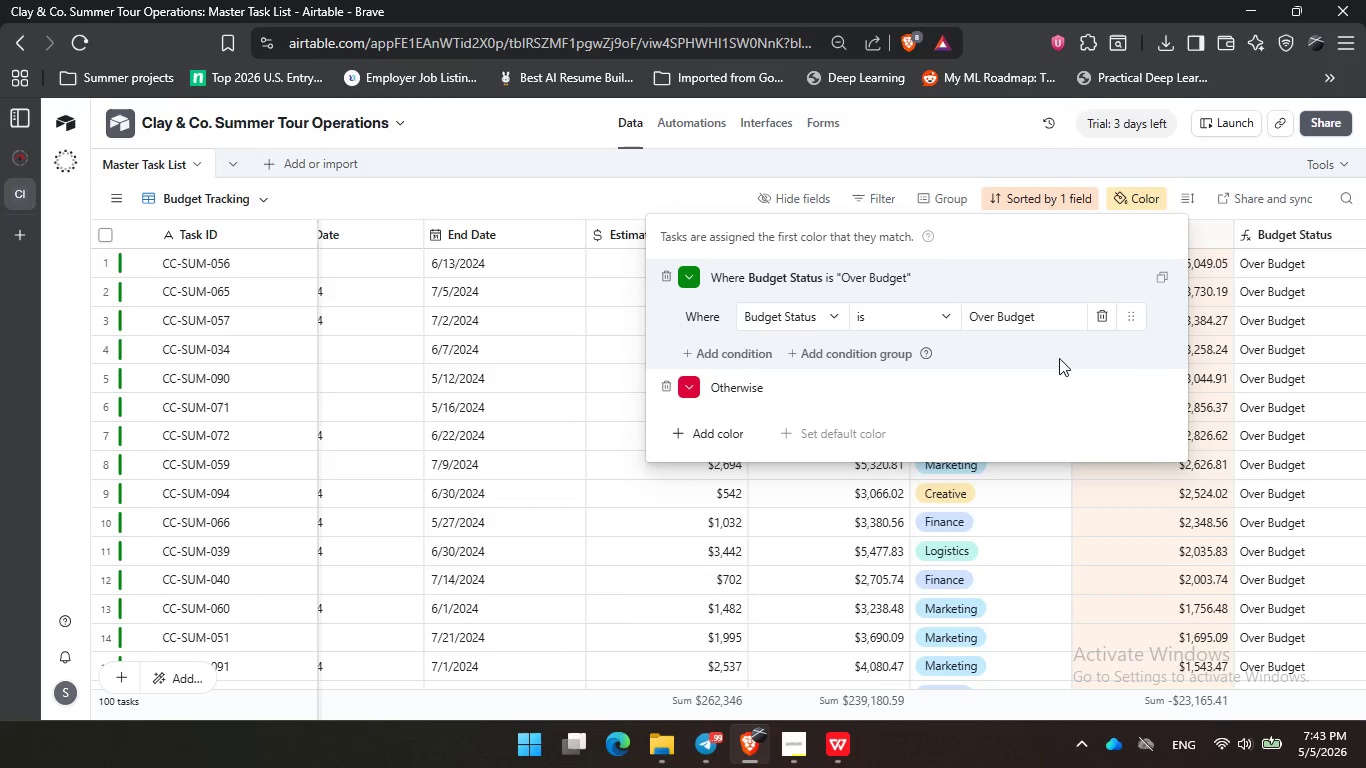 
double_click([1155, 365])
 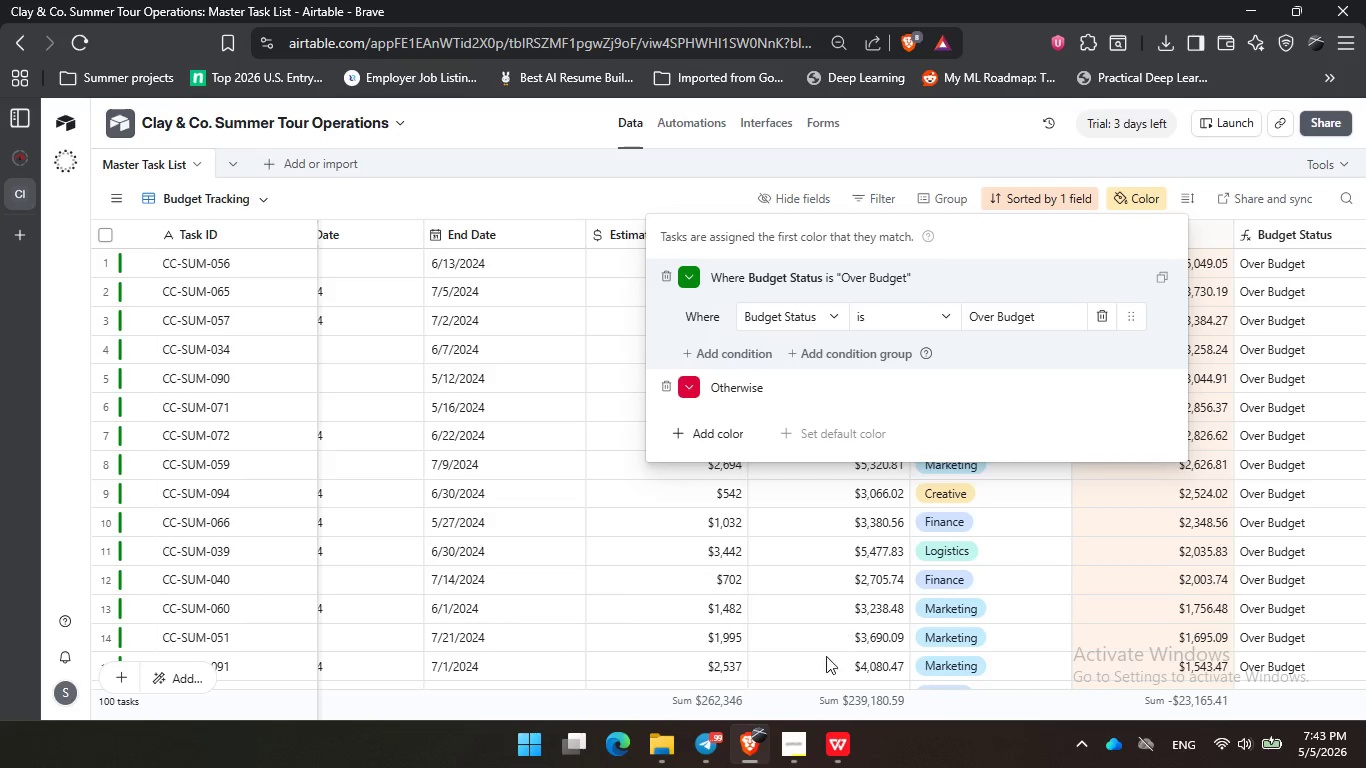 
left_click([781, 767])